 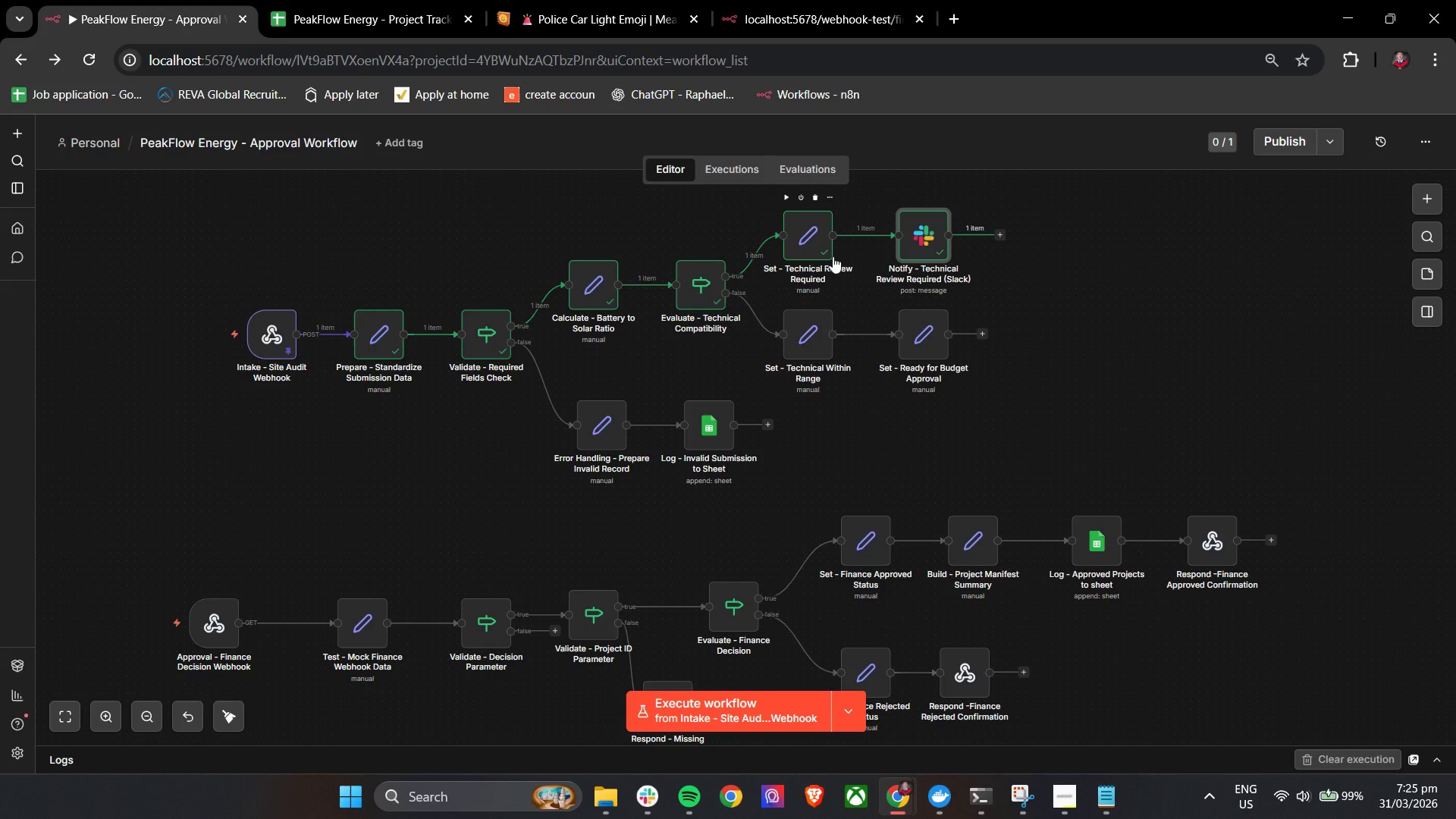 
left_click([858, 328])
 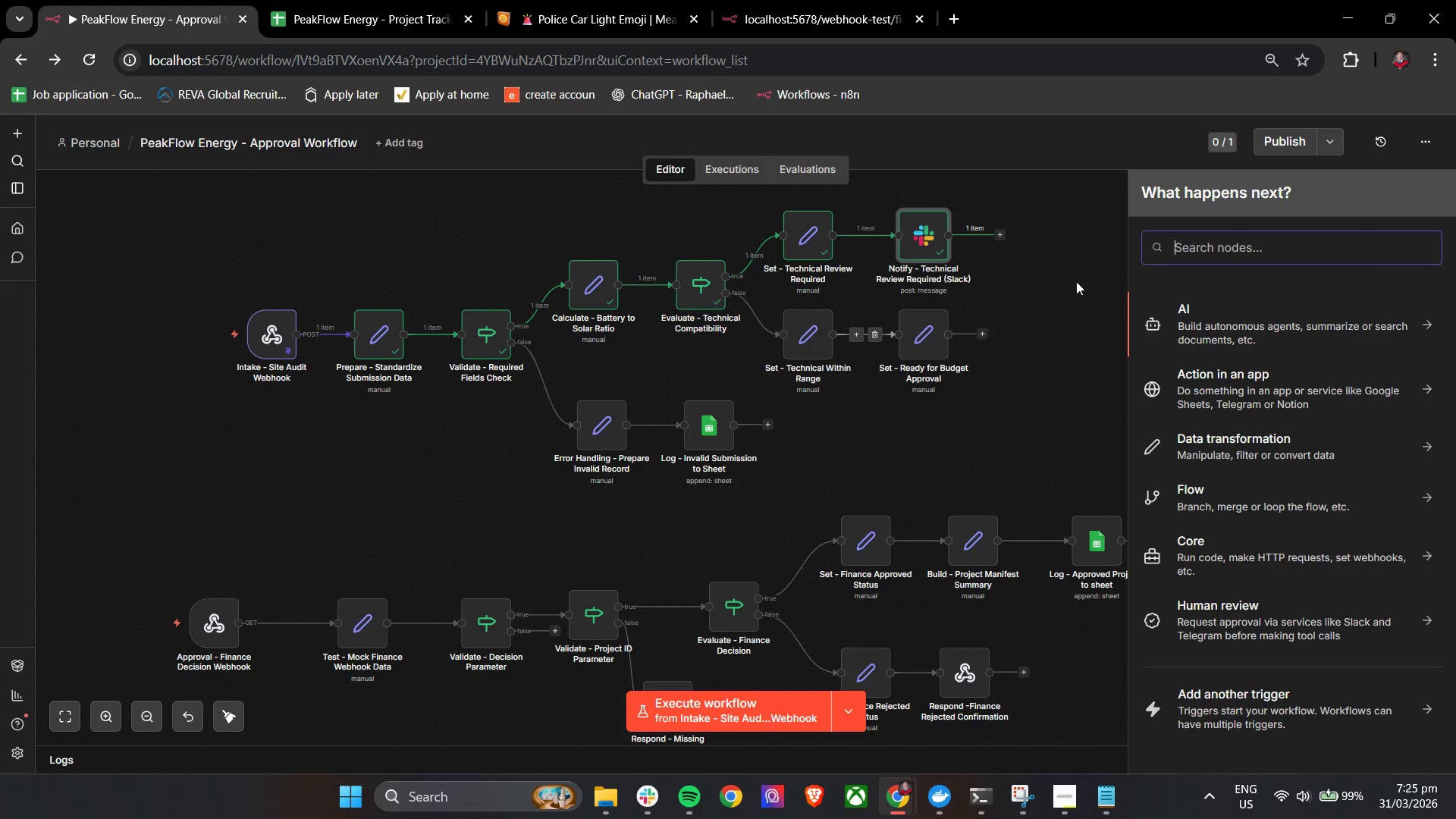 
left_click([1204, 235])
 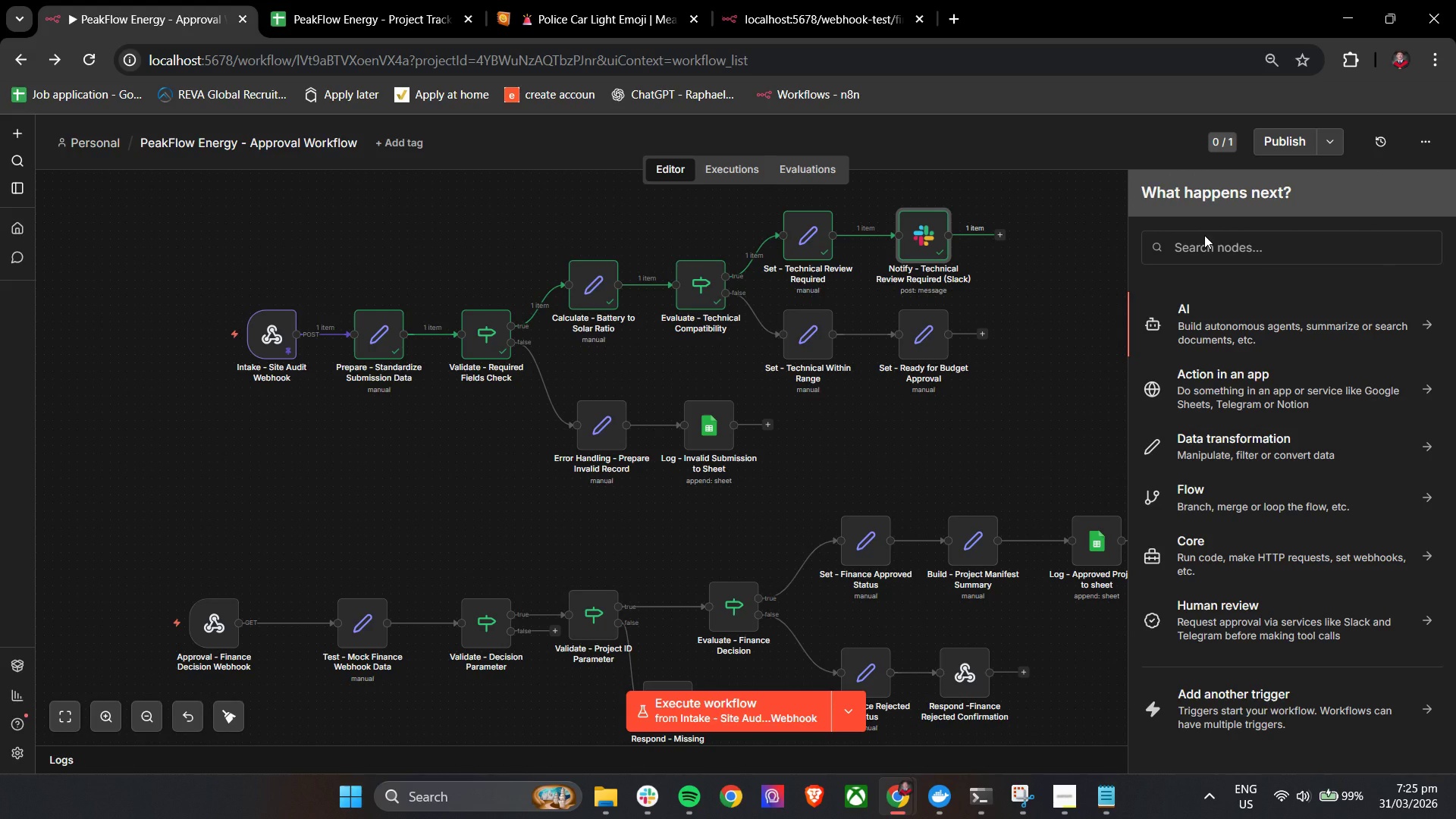 
type(google)
 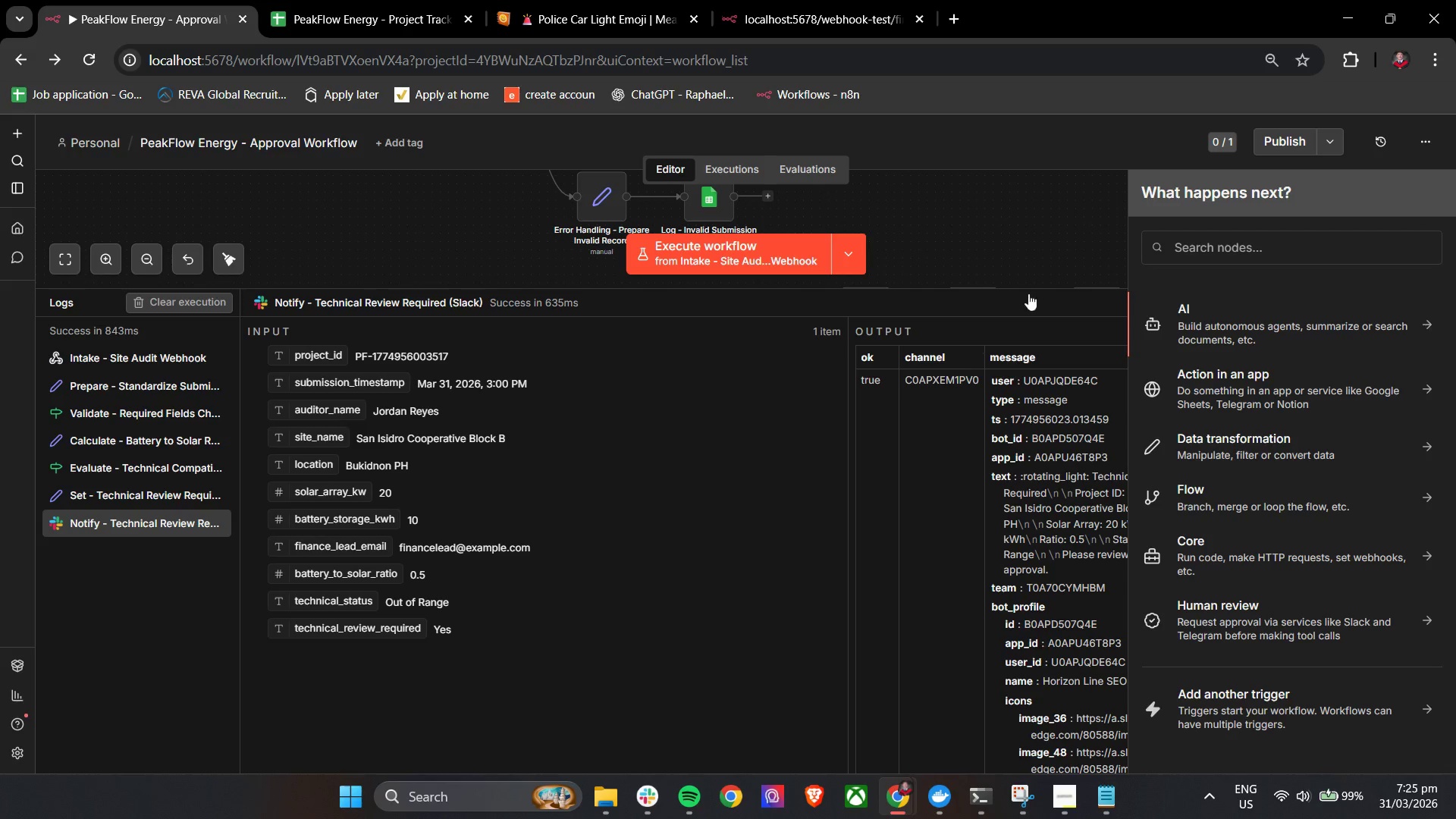 
left_click([1056, 240])
 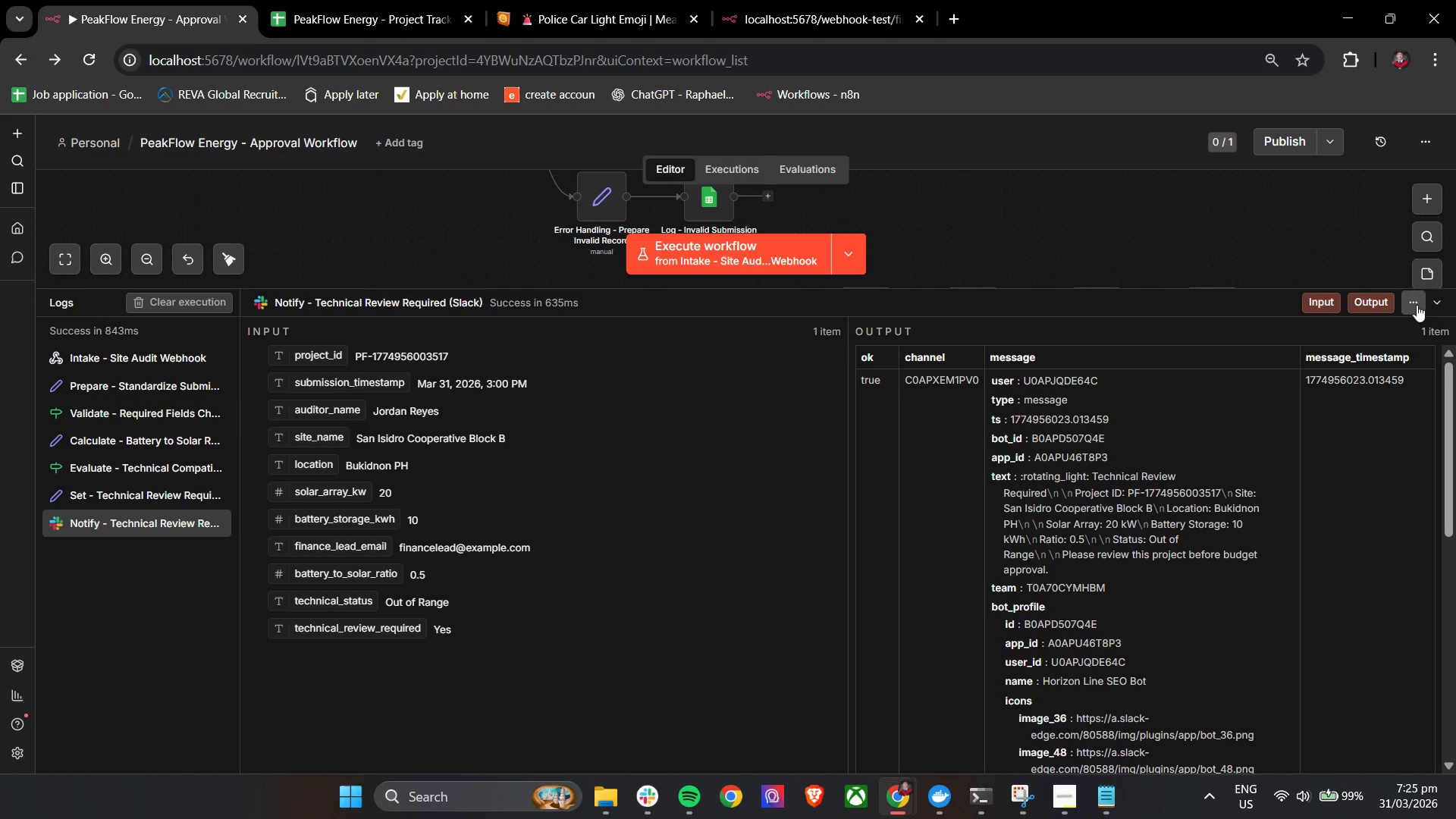 
left_click([1431, 306])
 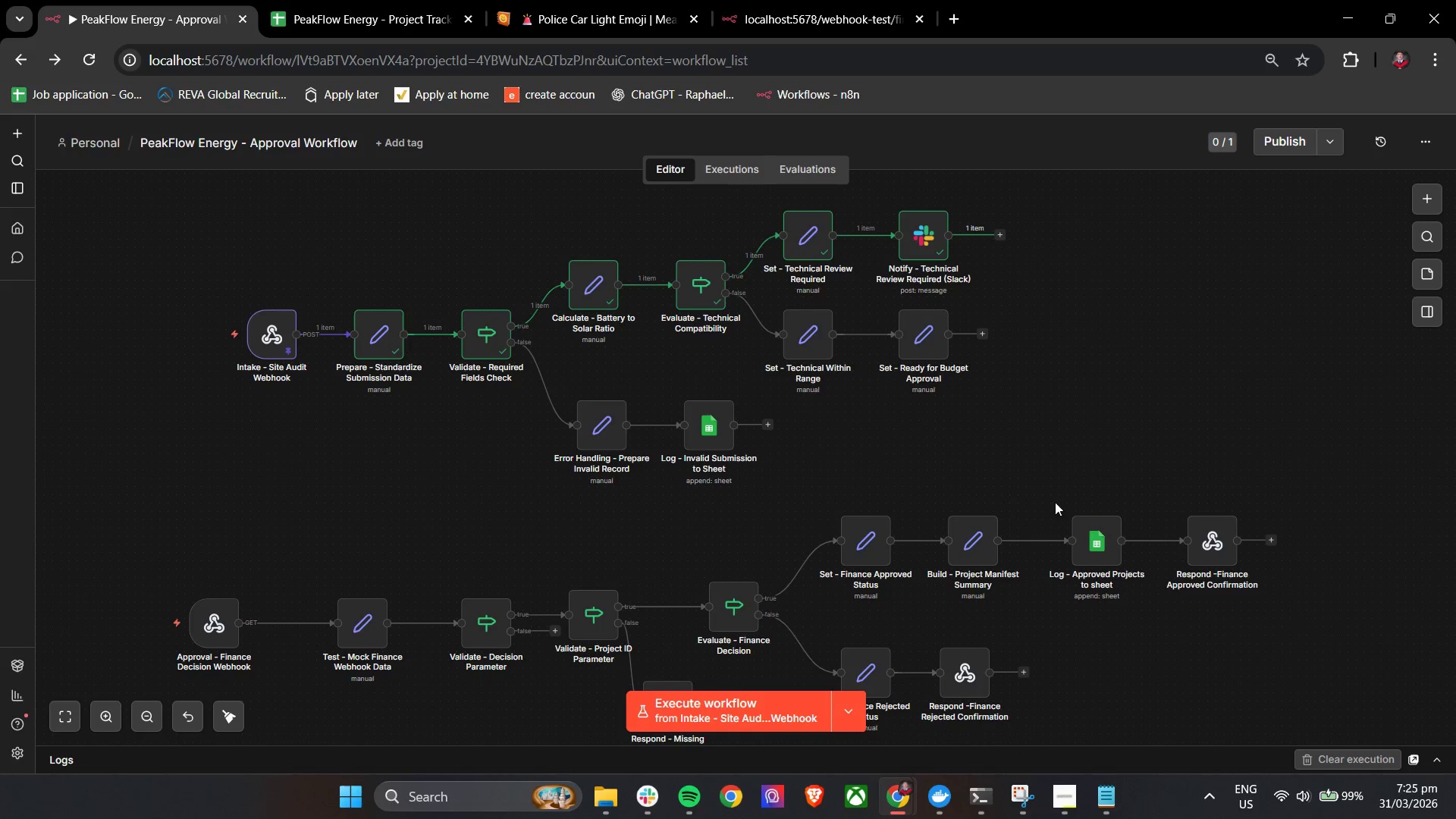 
scroll: coordinate [1038, 488], scroll_direction: none, amount: 0.0
 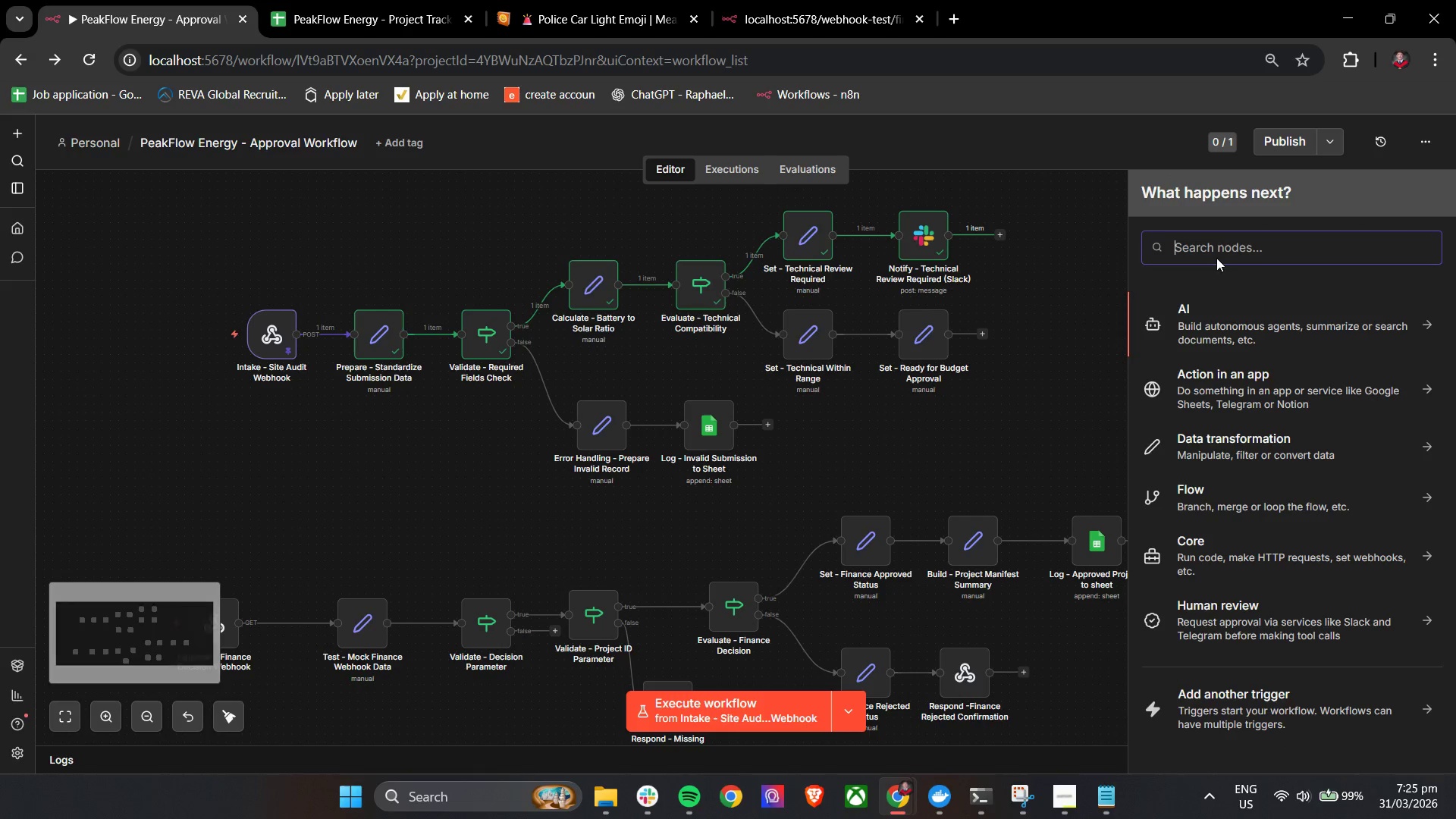 
double_click([1216, 253])
 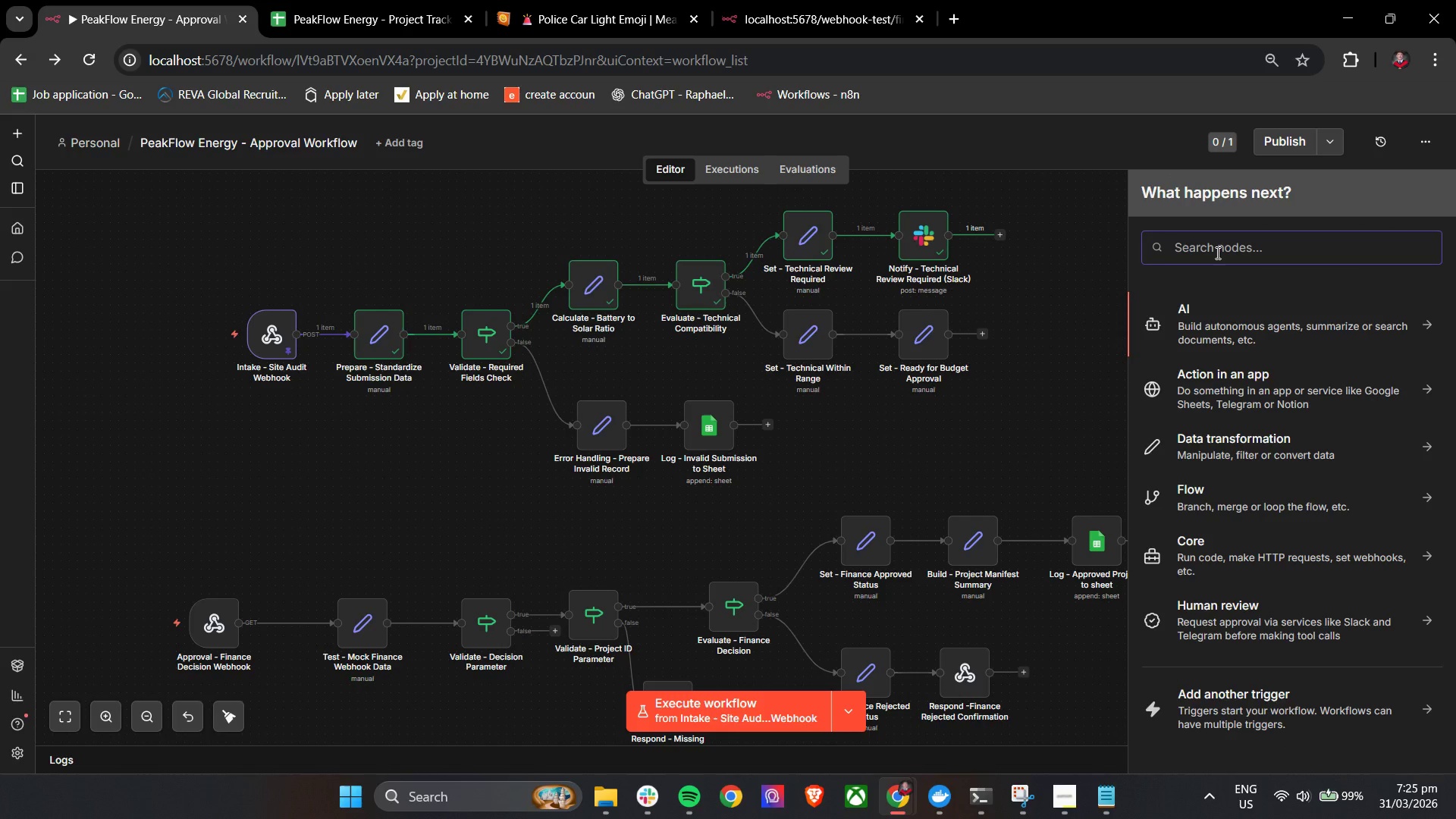 
type(googl)
 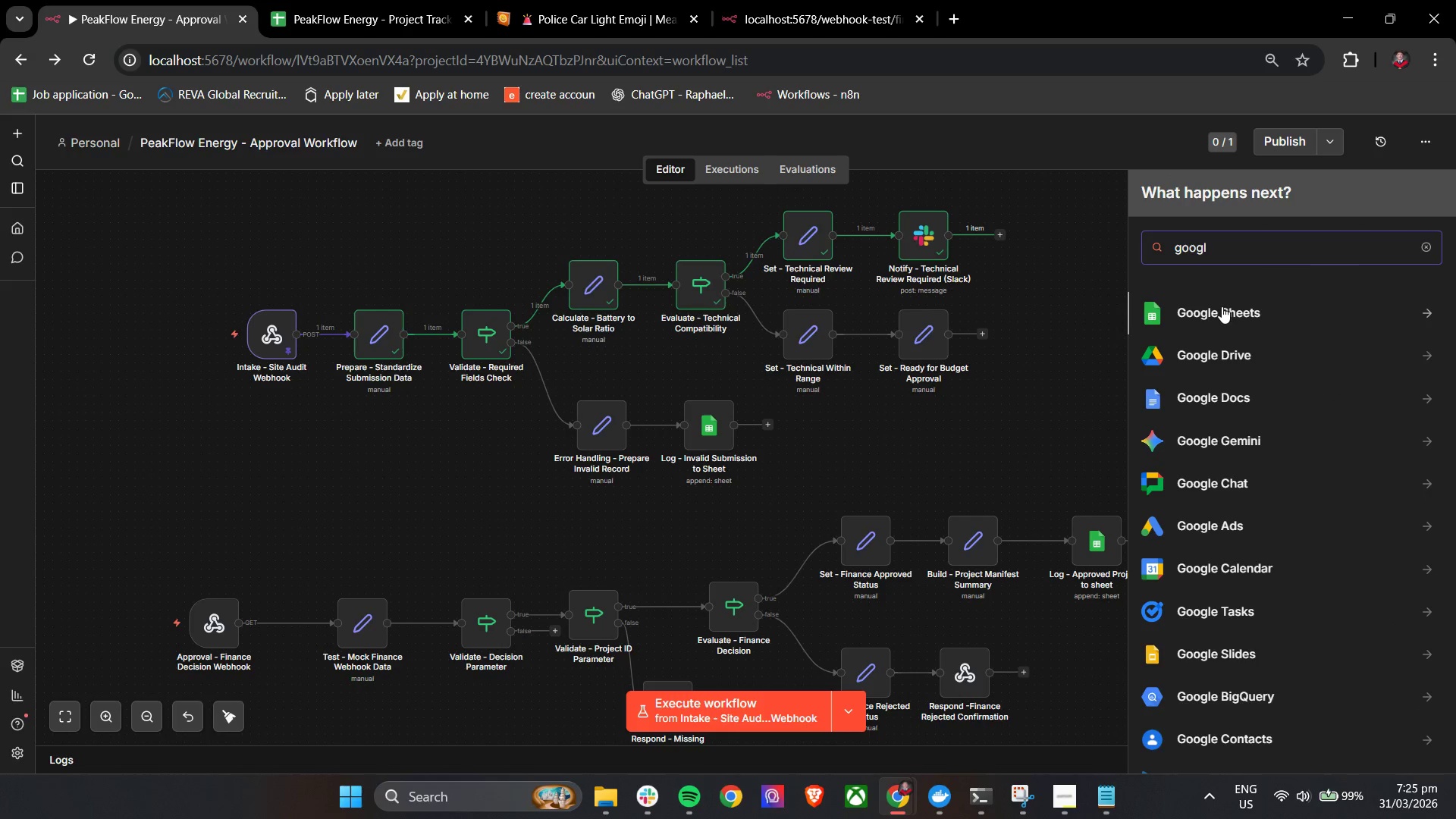 
left_click([1222, 312])
 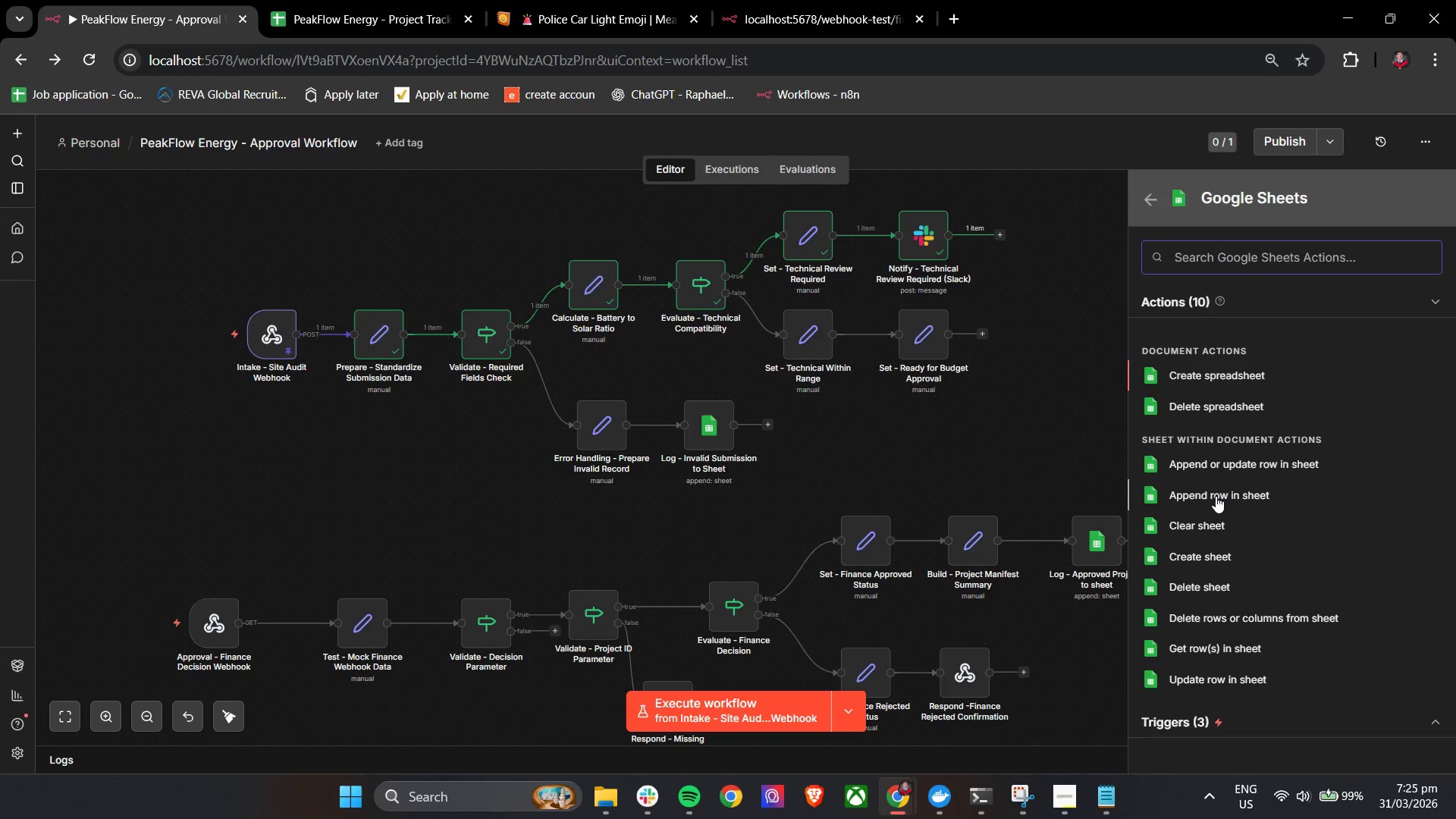 
wait(7.05)
 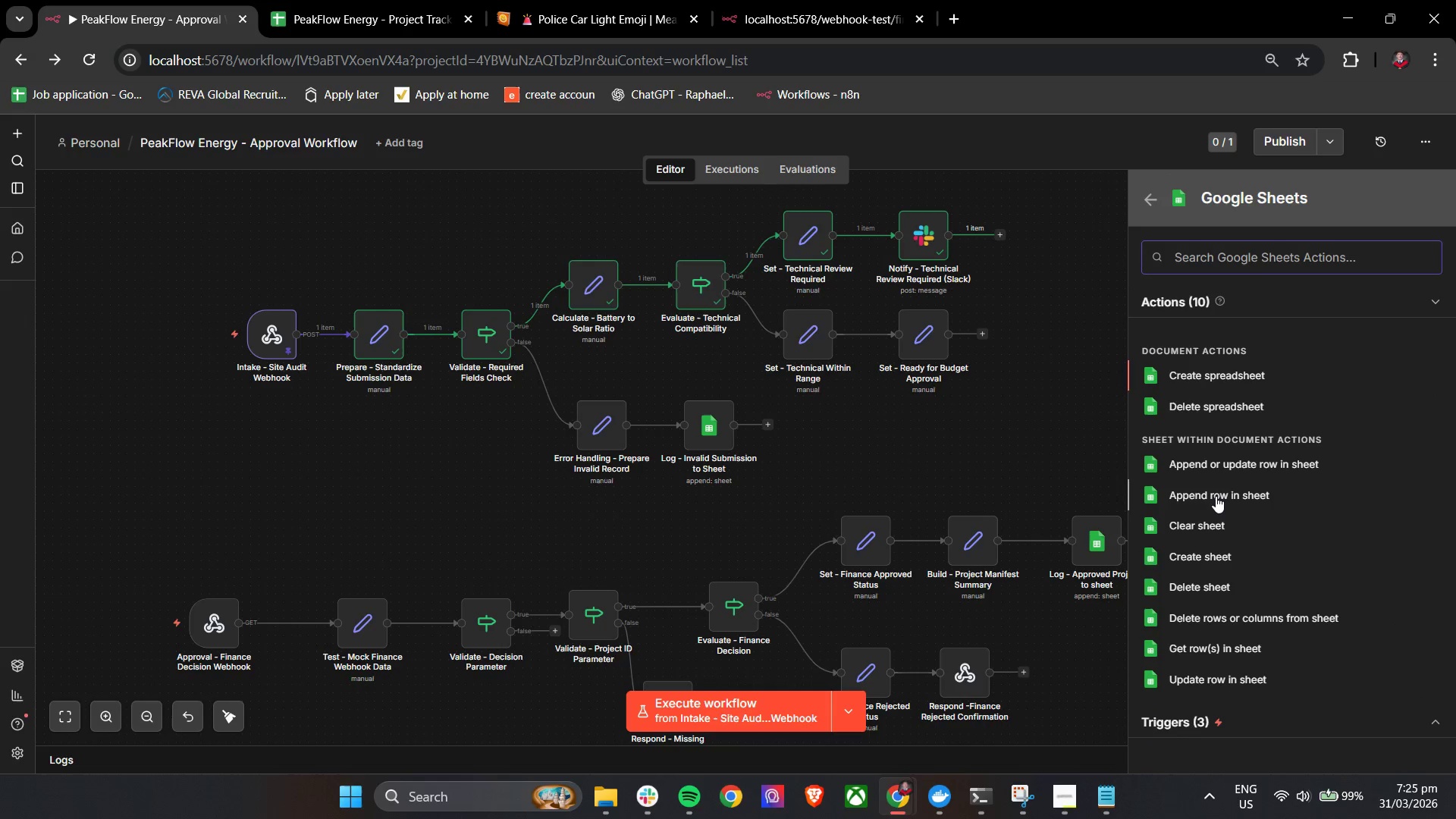 
left_click([1203, 674])
 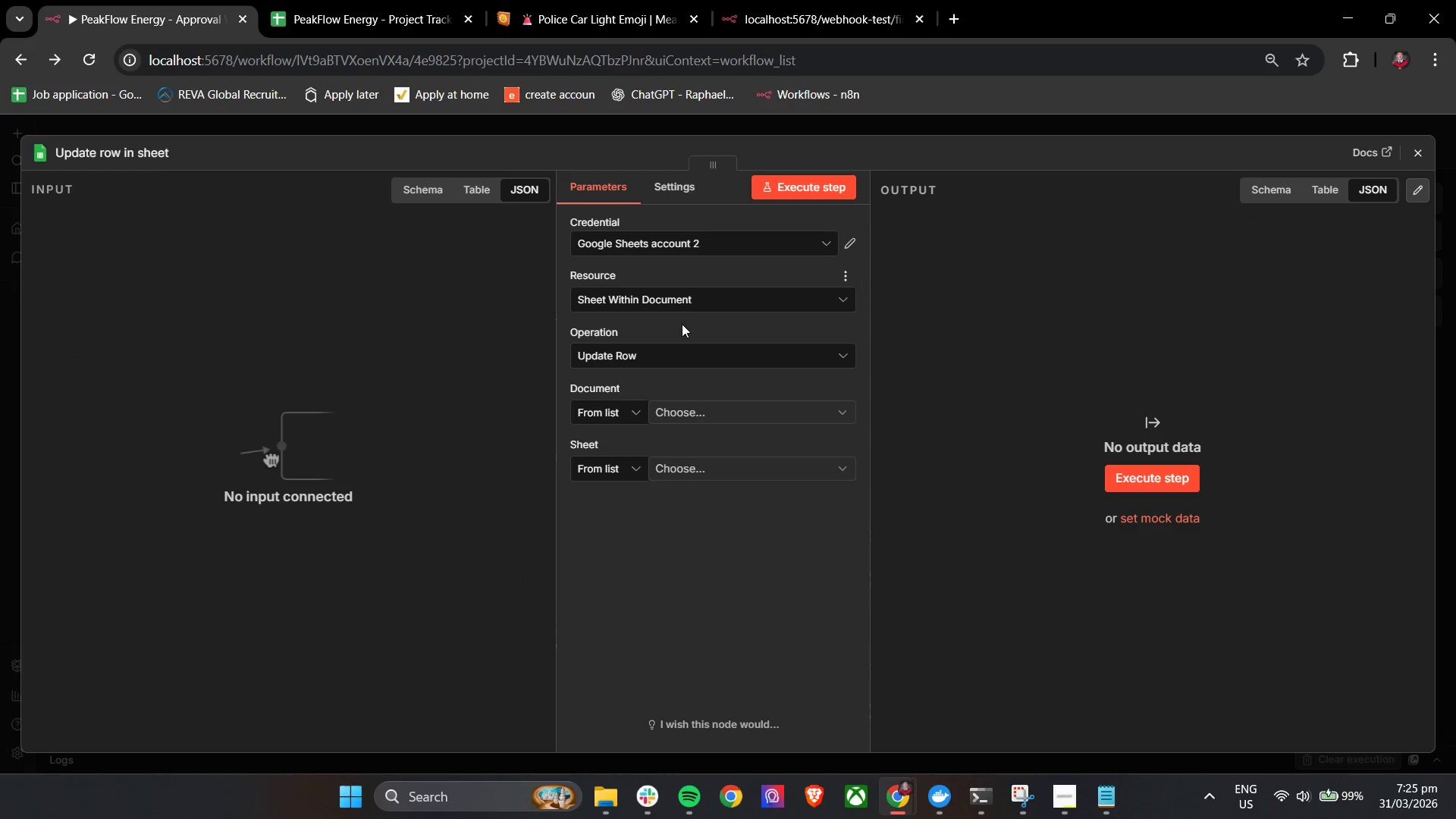 
mouse_move([713, 387])
 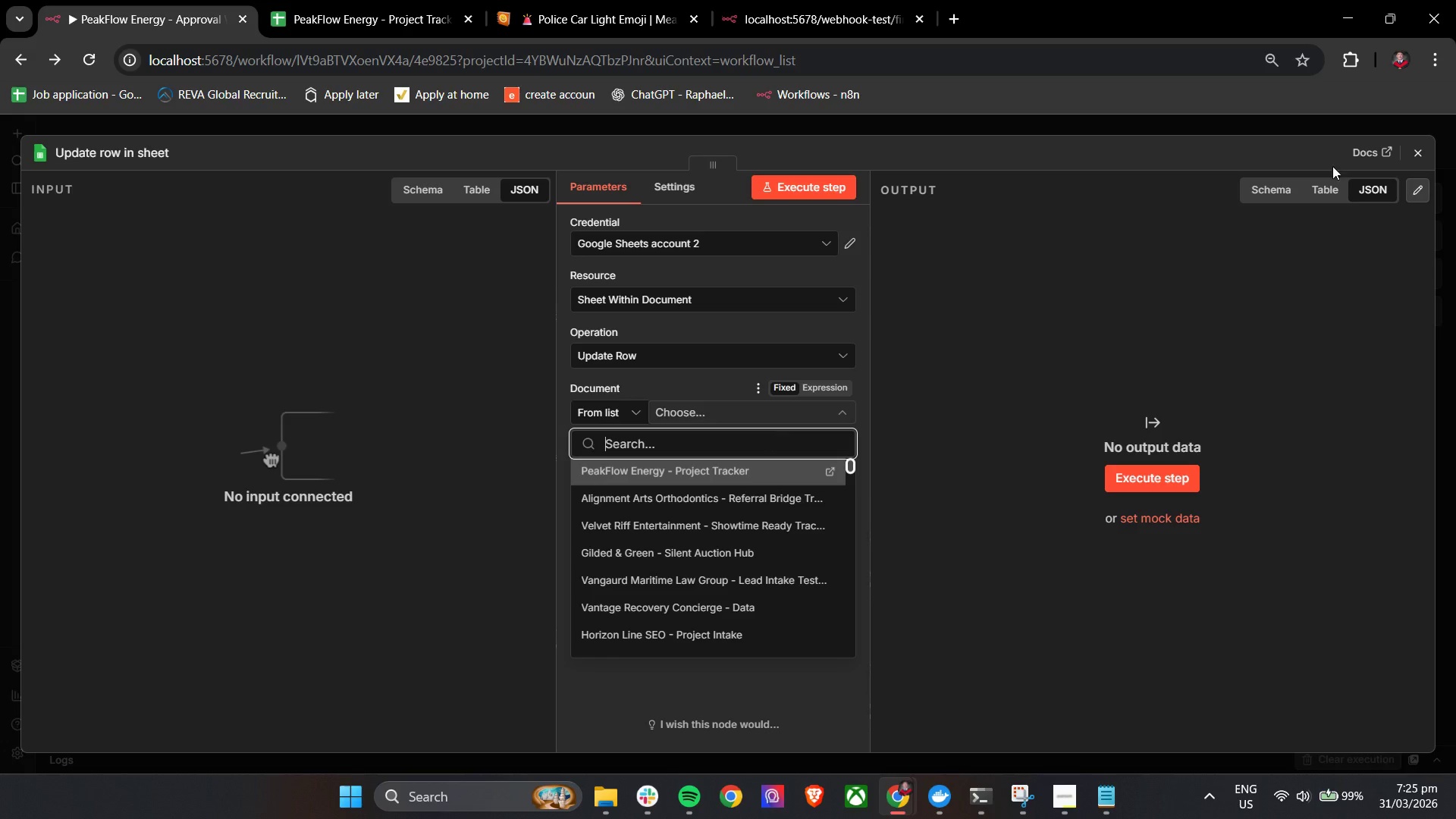 
left_click([1415, 158])
 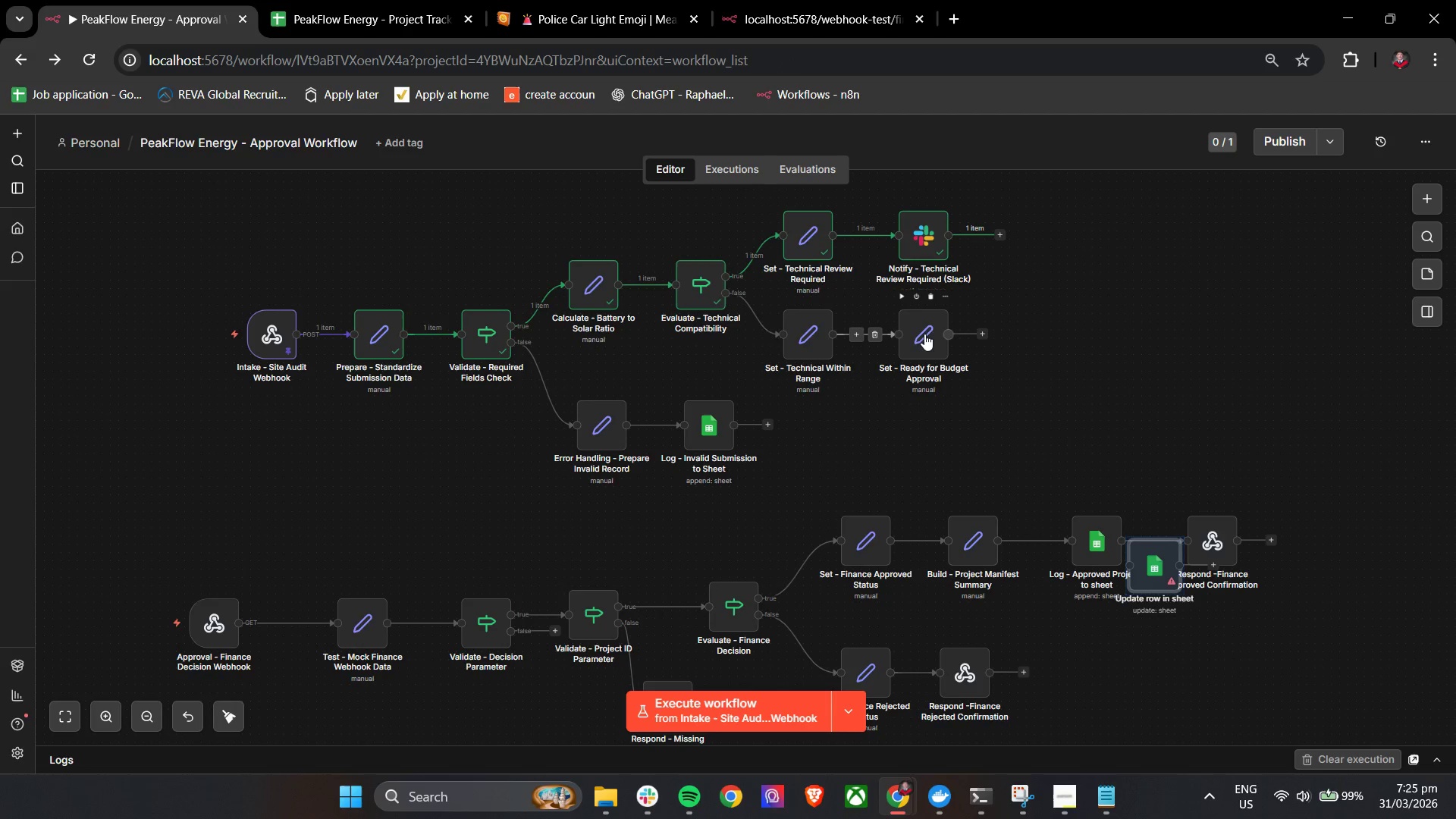 
left_click_drag(start_coordinate=[935, 237], to_coordinate=[990, 237])
 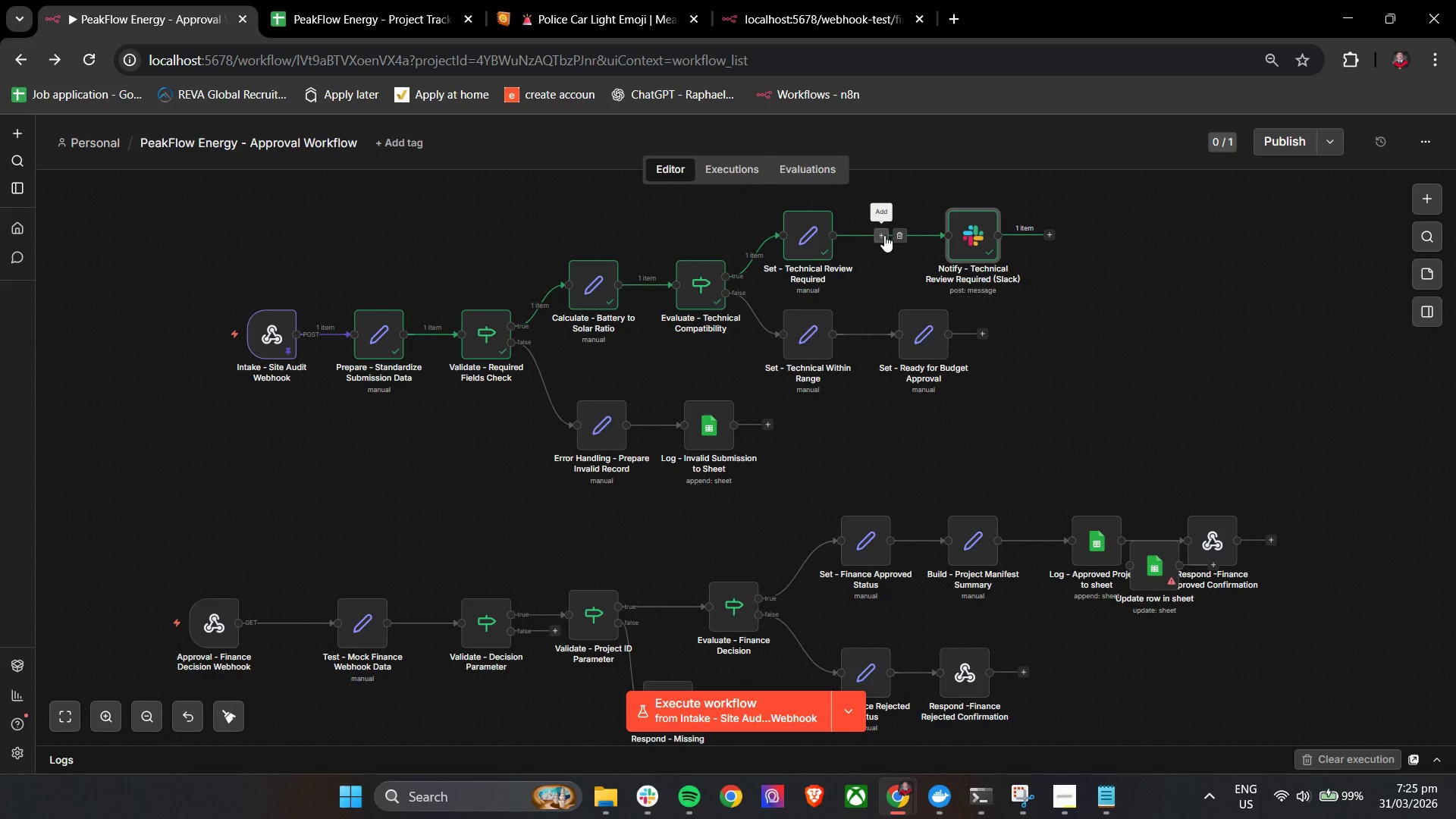 
left_click([884, 235])
 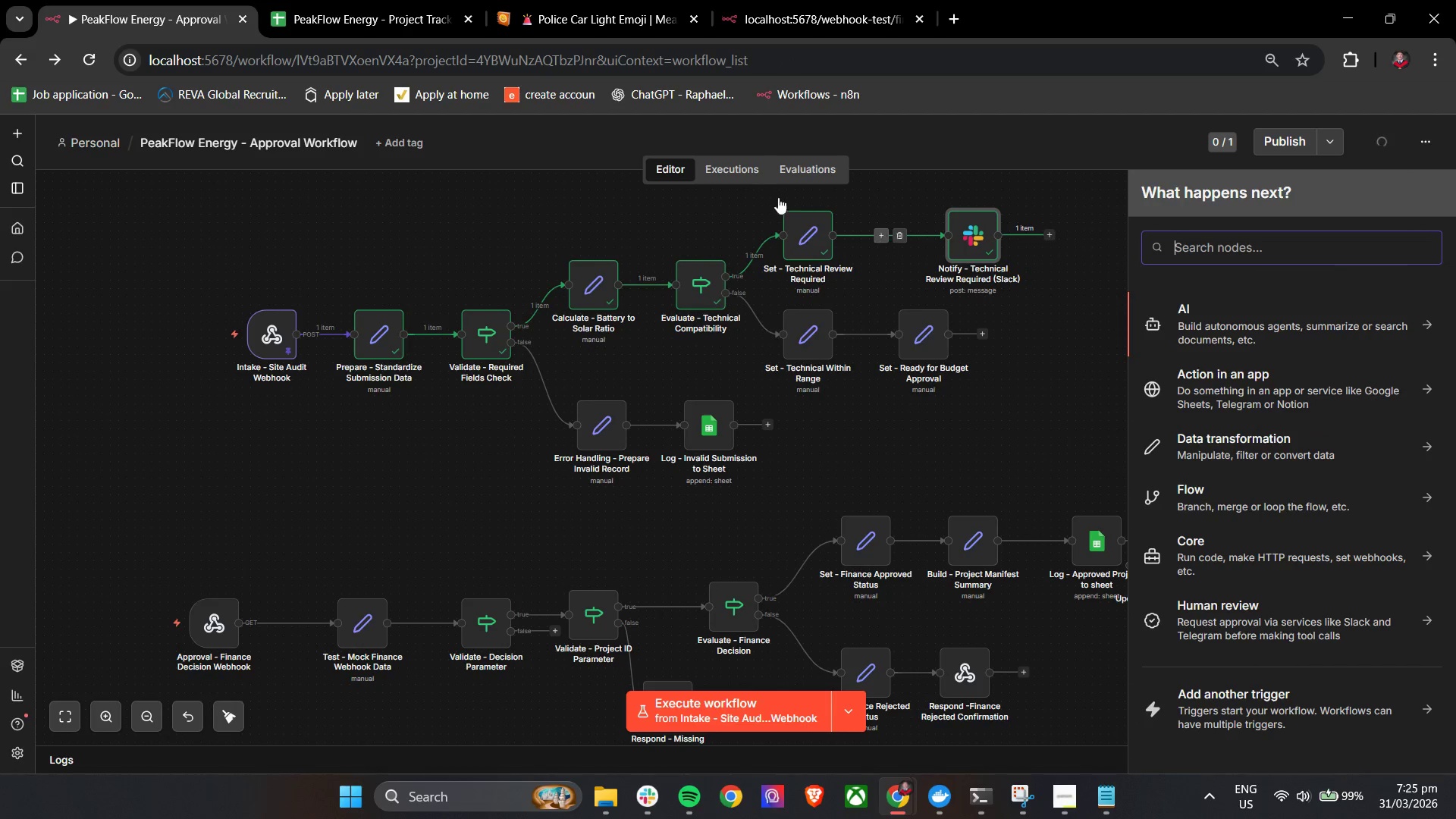 
left_click([313, 0])
 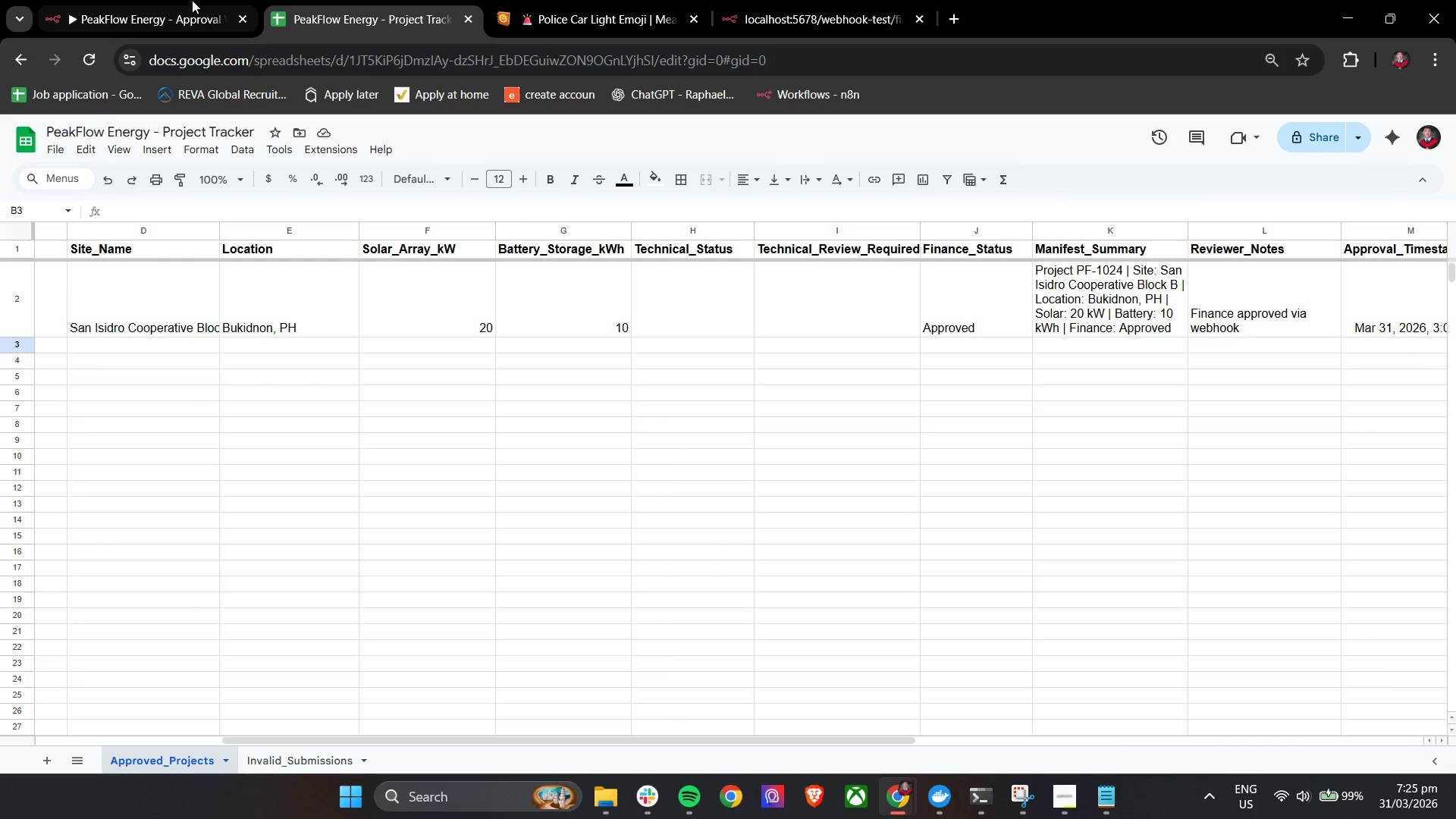 
left_click([174, 0])
 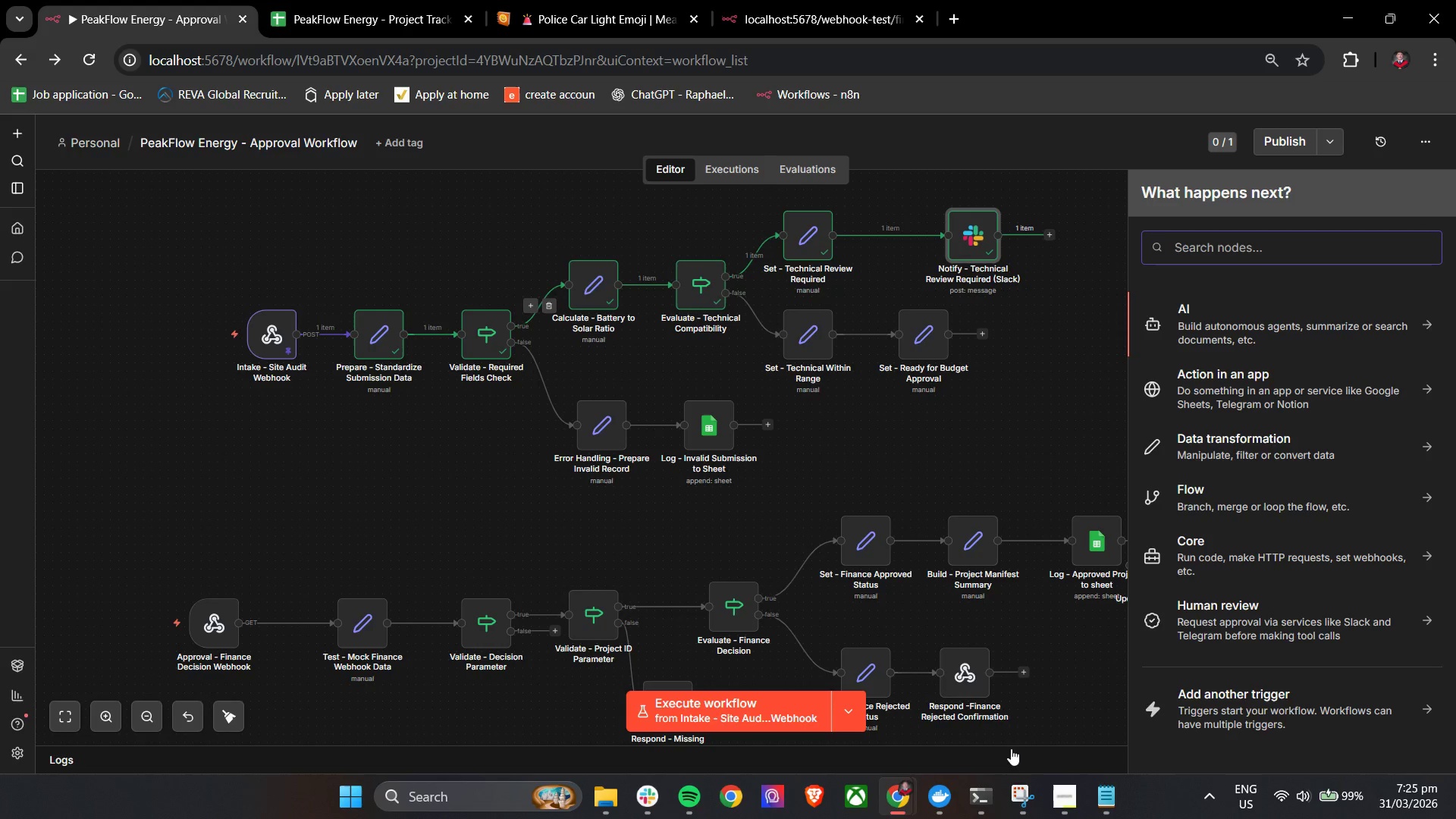 
left_click([1069, 793])